 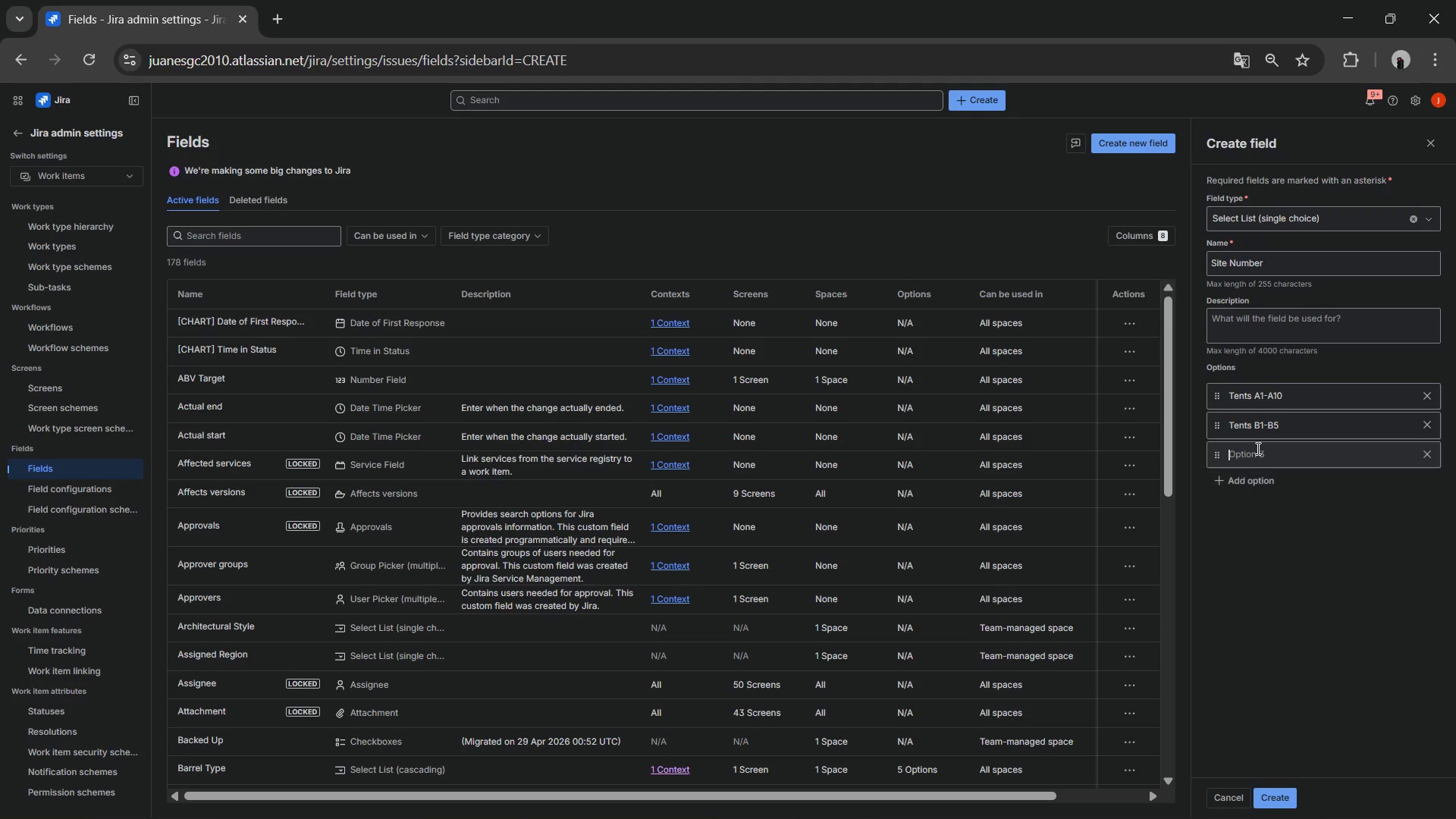 
left_click([1261, 453])
 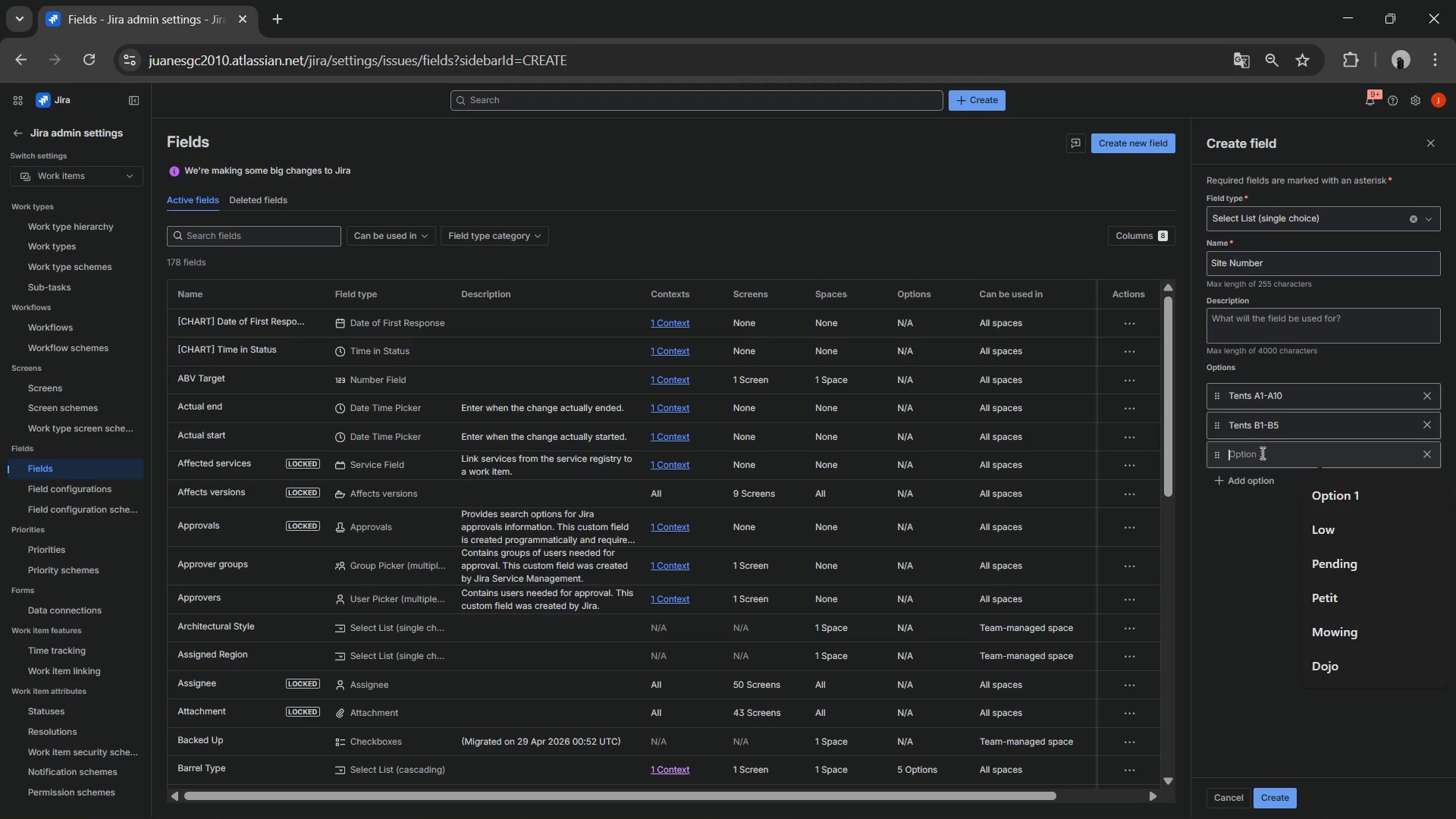 
key(Control+V)
 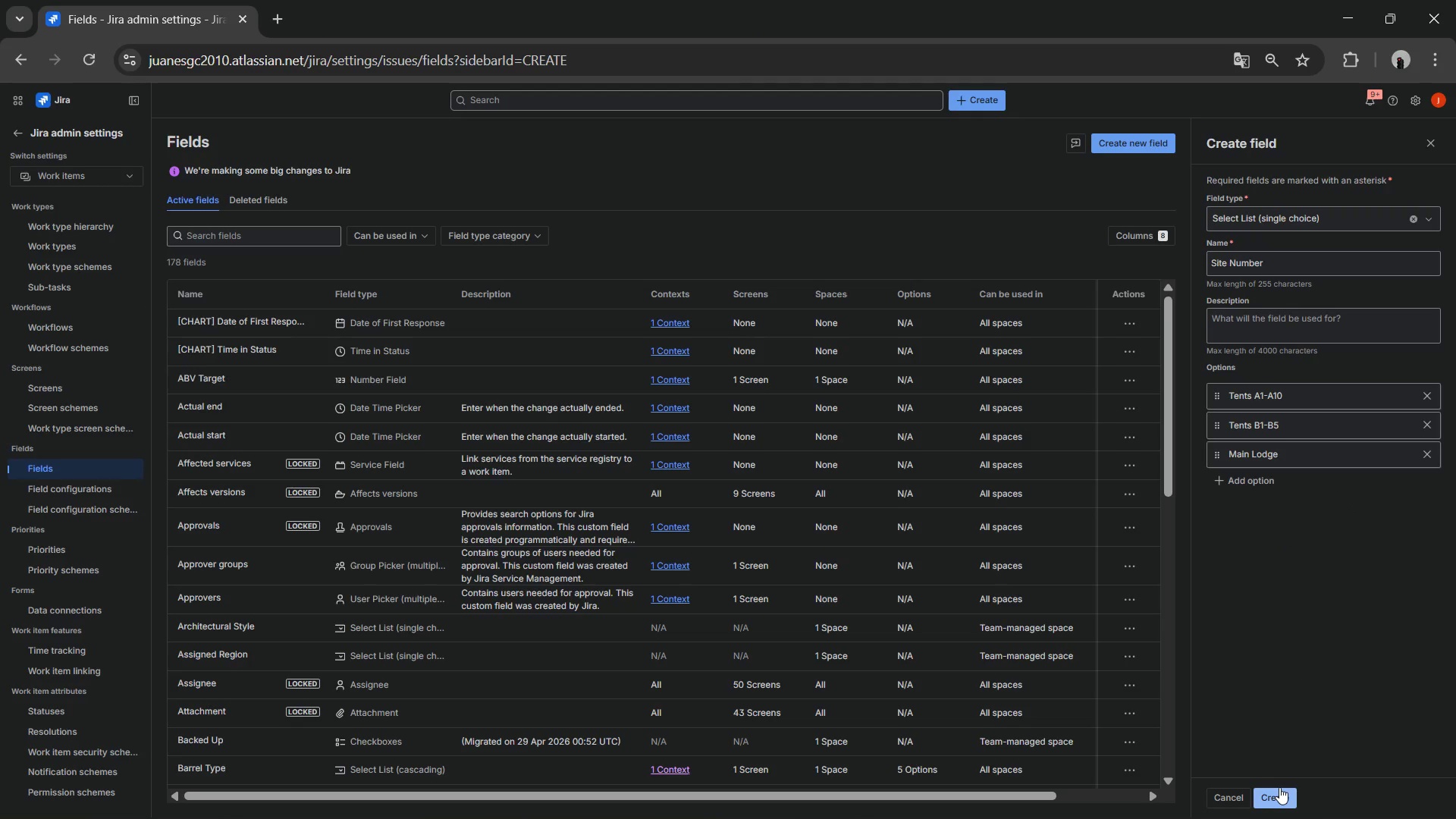 
left_click([1279, 787])
 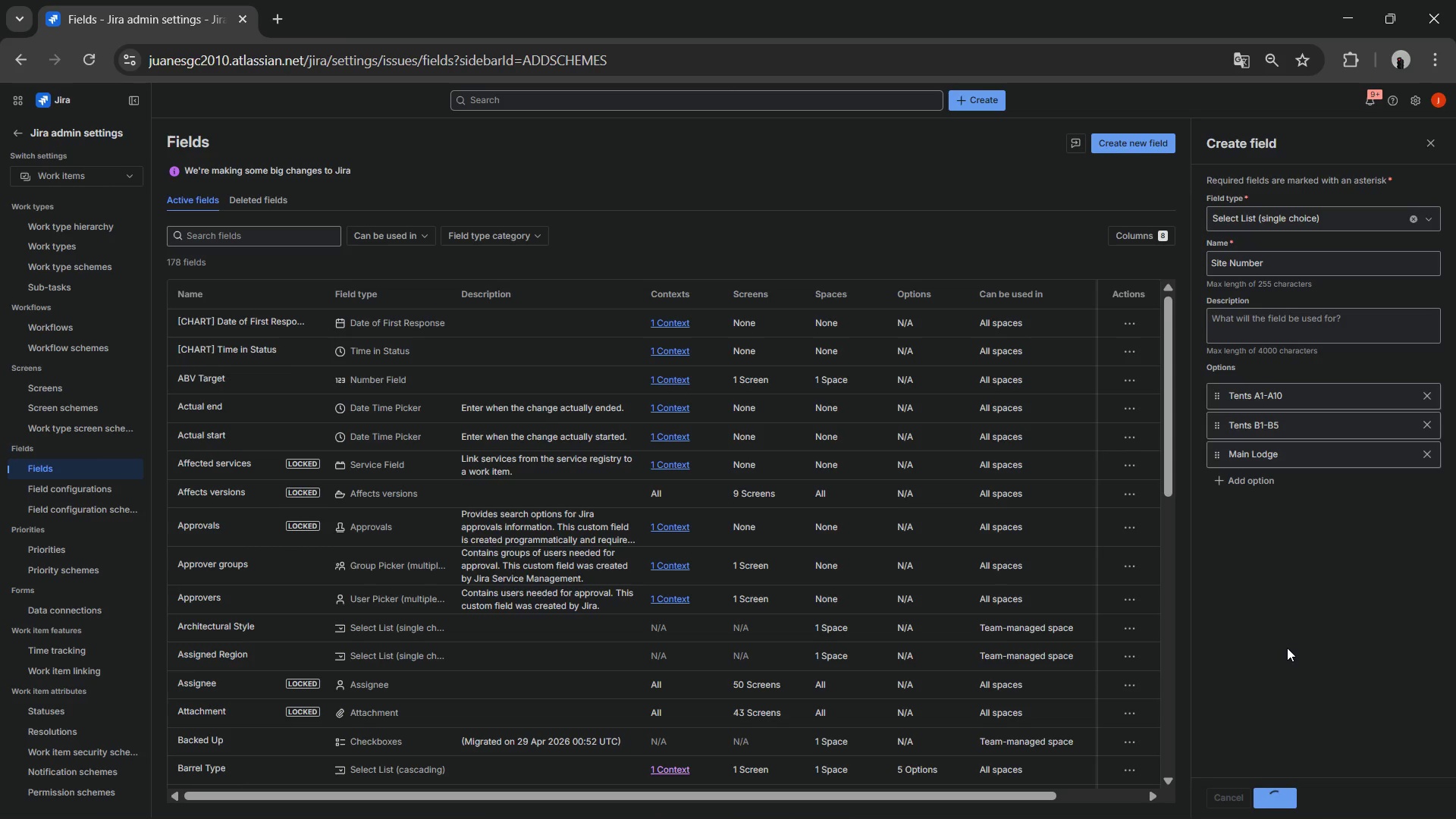 
key(Alt+AltLeft)
 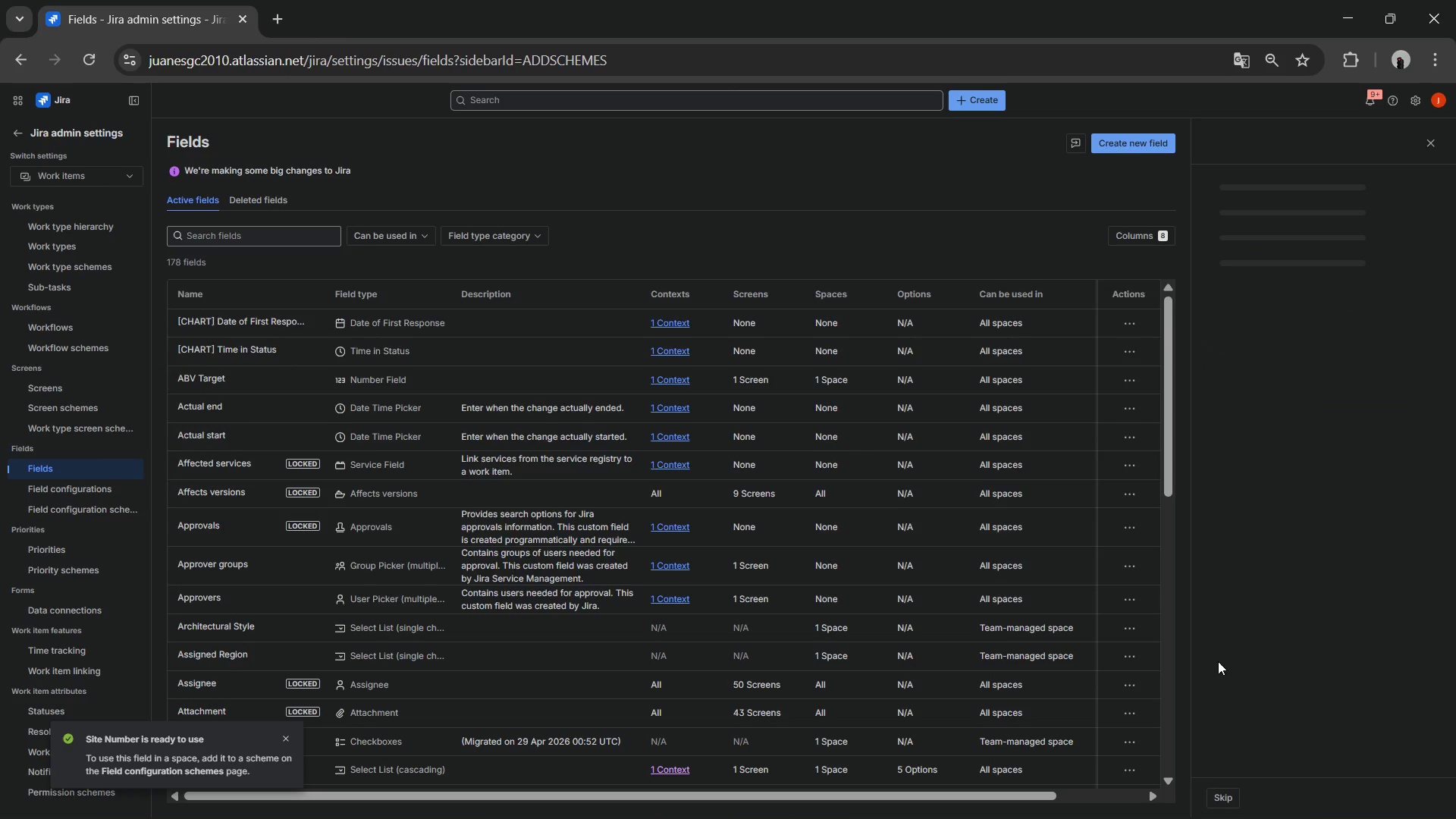 
key(Alt+Tab)